 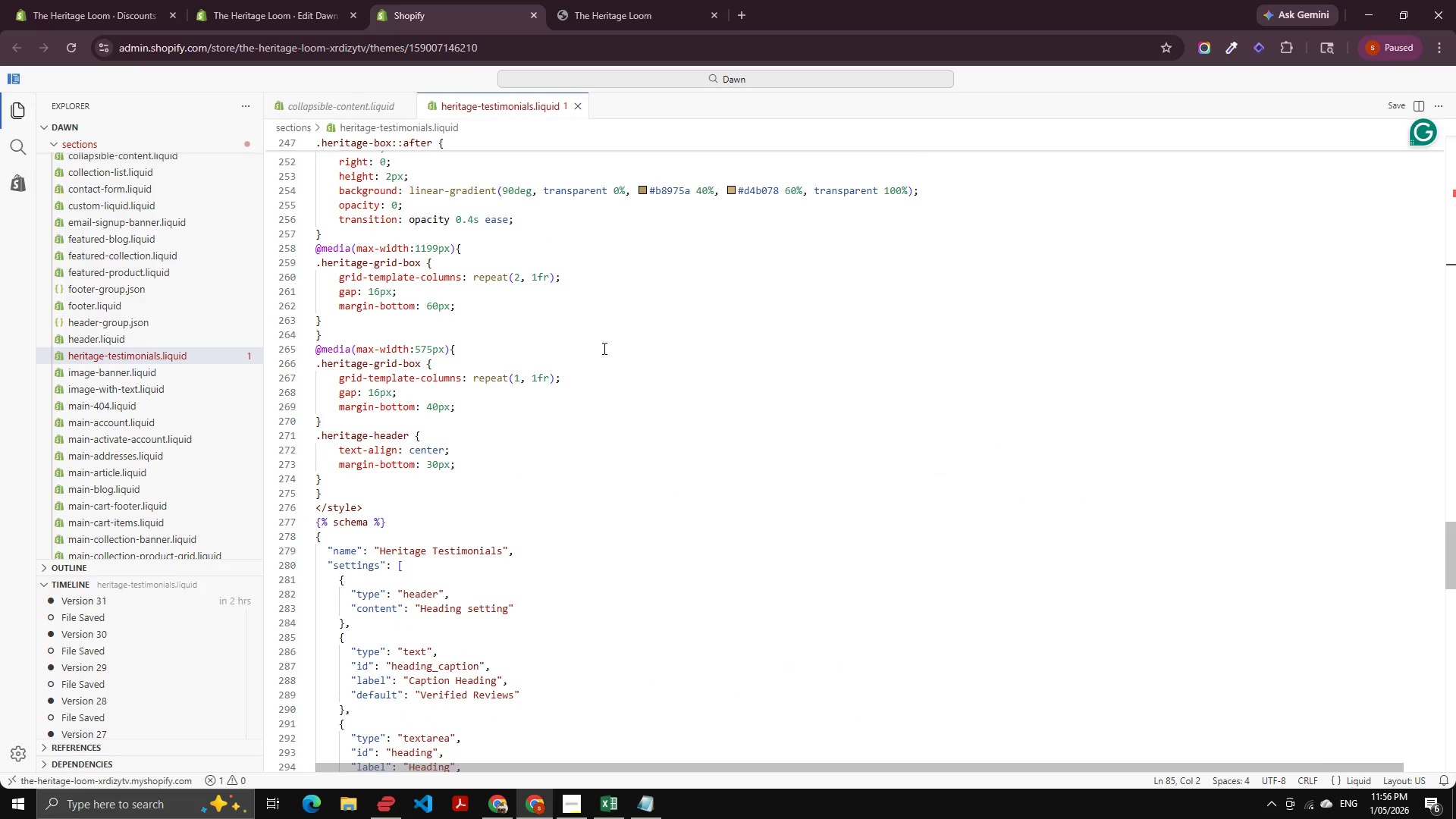 
scroll: coordinate [615, 526], scroll_direction: up, amount: 18.0
 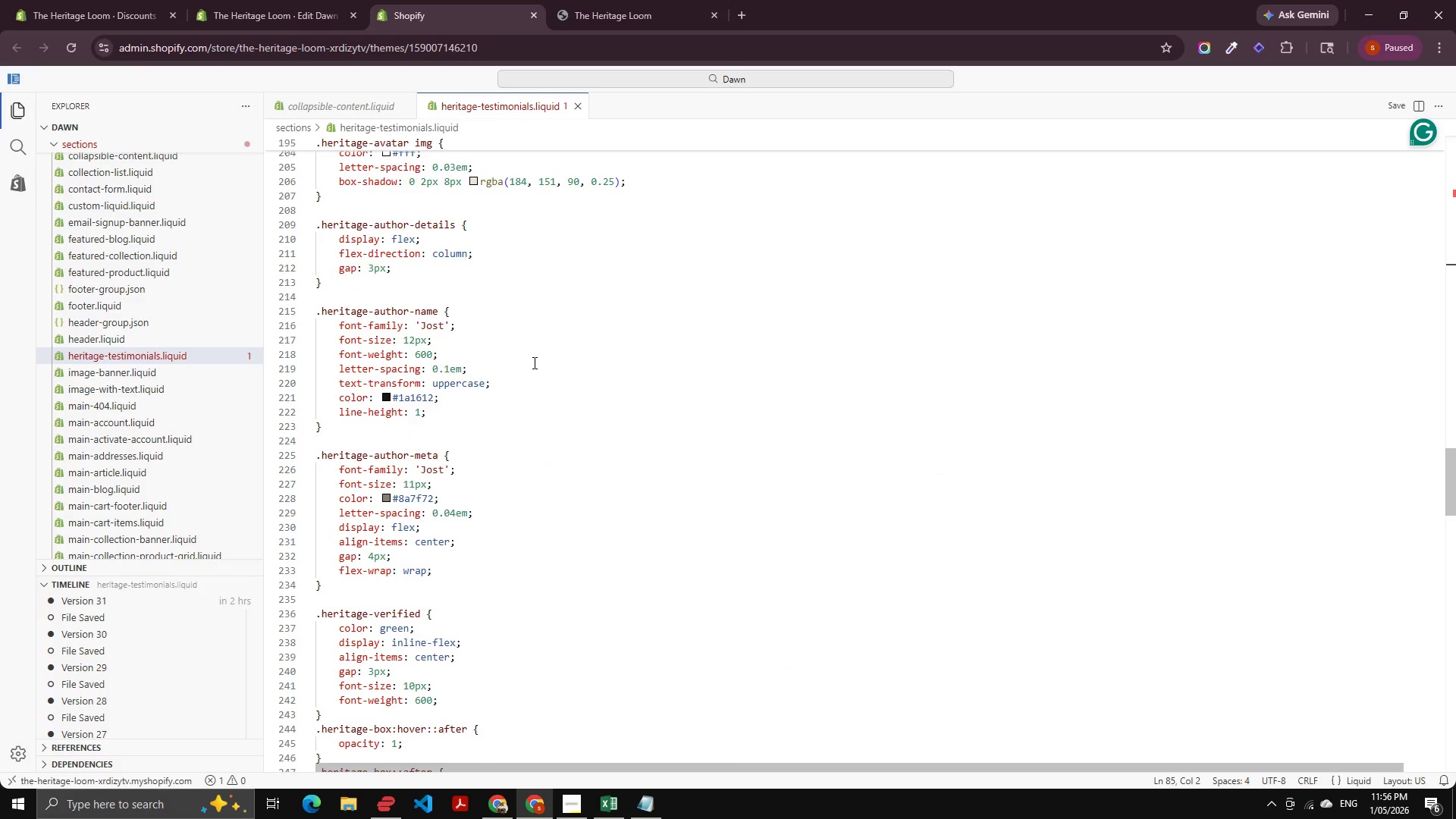 
scroll: coordinate [518, 569], scroll_direction: down, amount: 10.0
 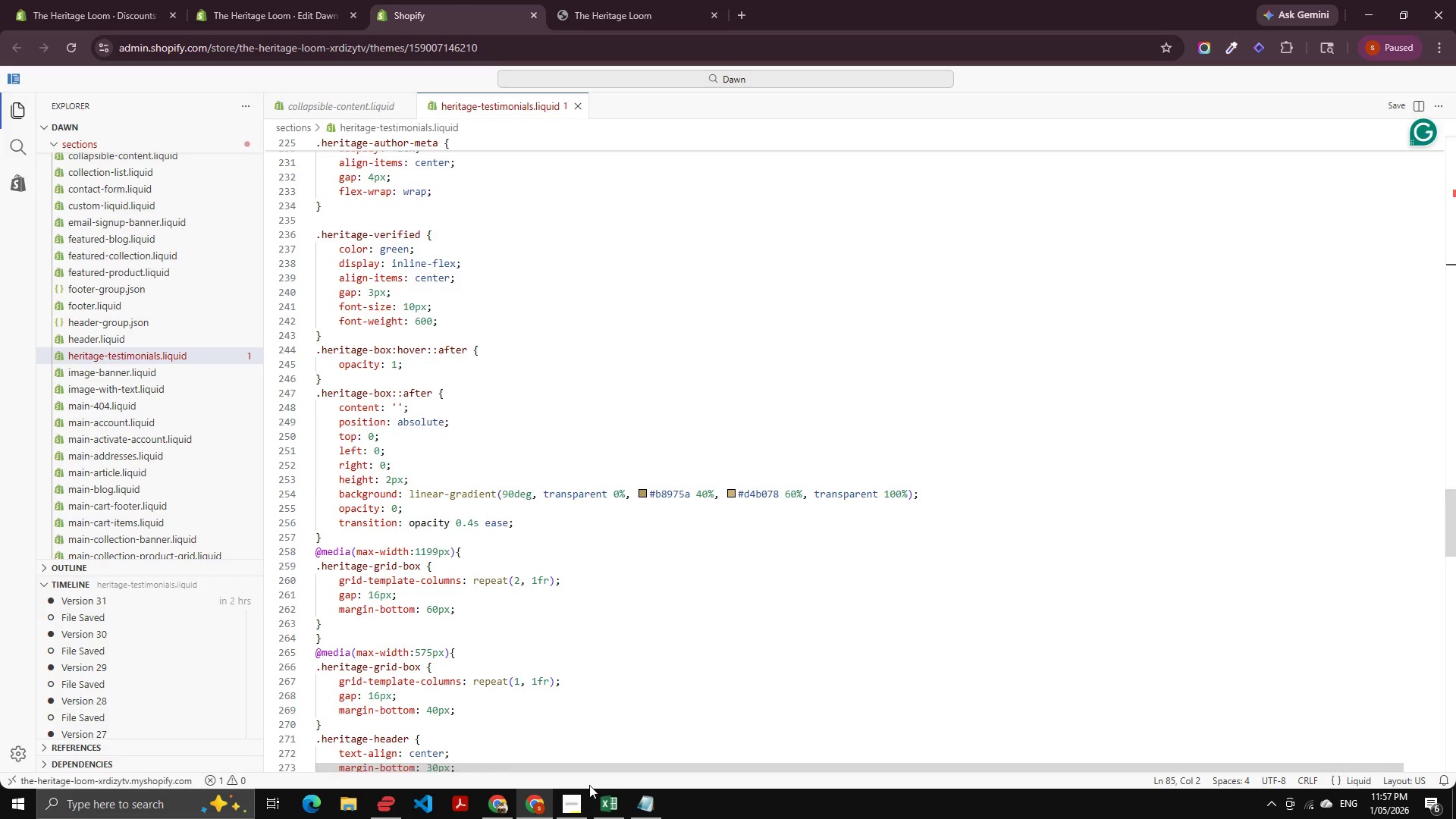 
mouse_move([574, 781])
 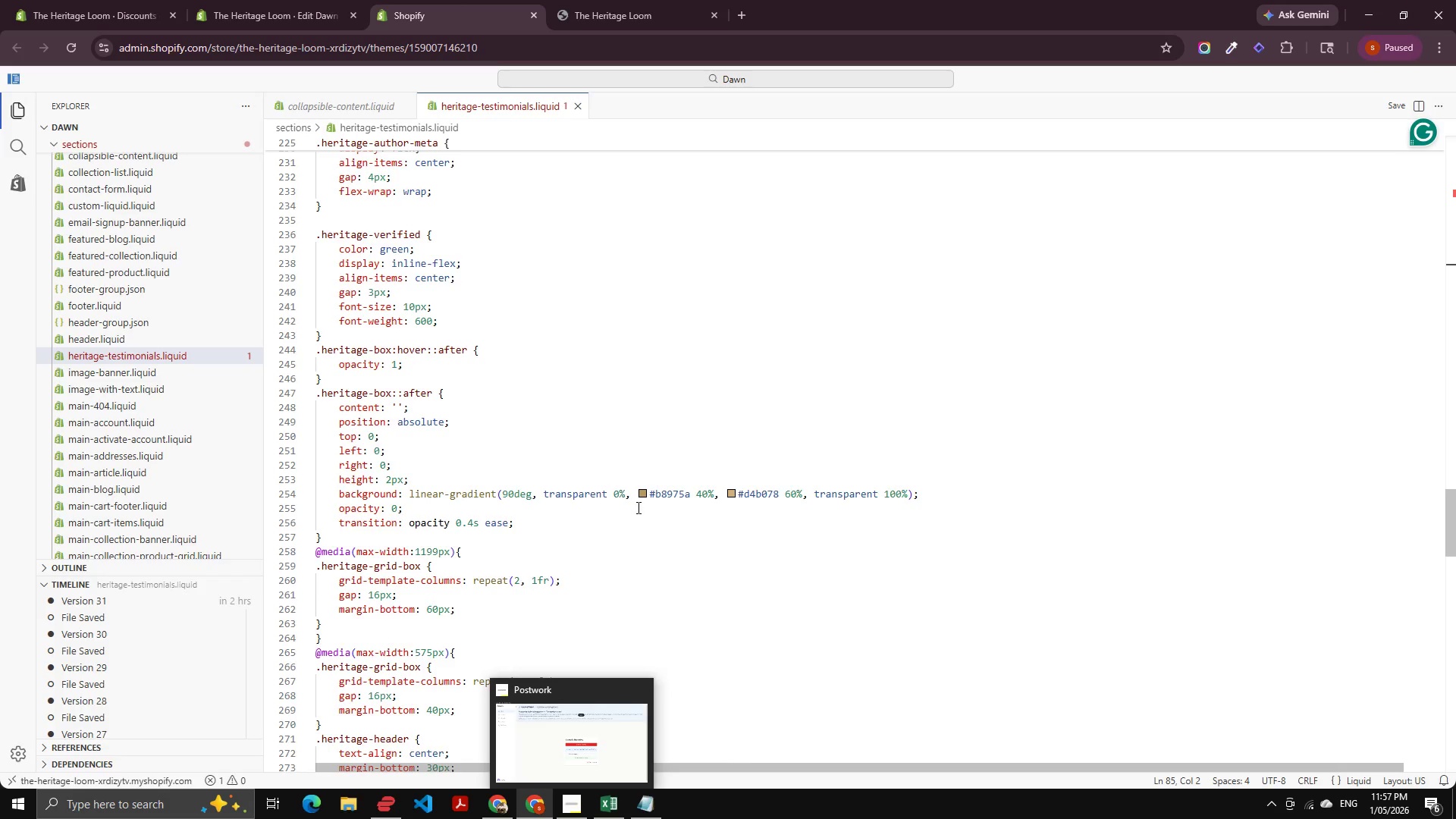 
scroll: coordinate [639, 500], scroll_direction: up, amount: 3.0
 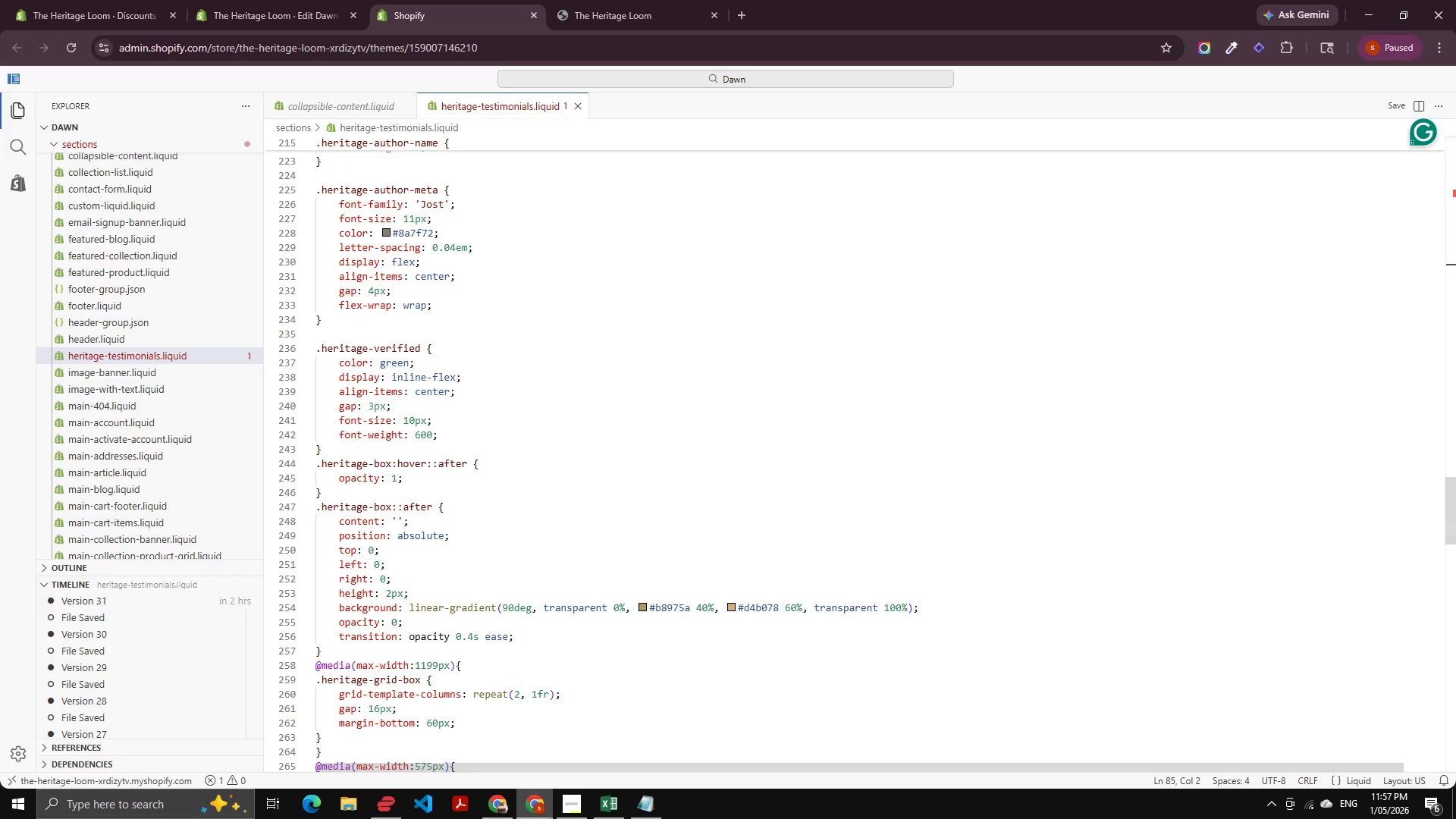 
left_click([563, 807])